 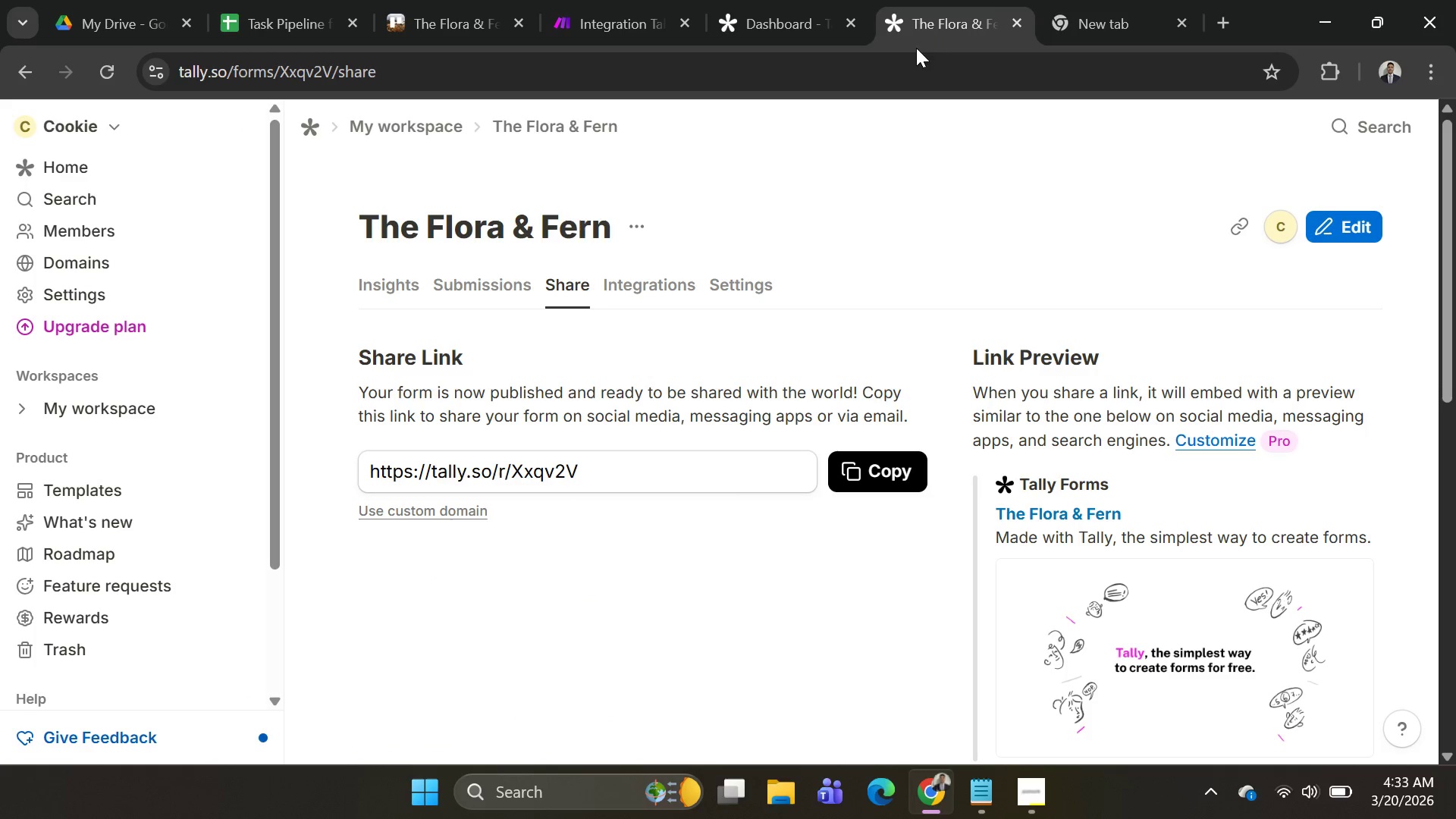 
left_click([1097, 17])
 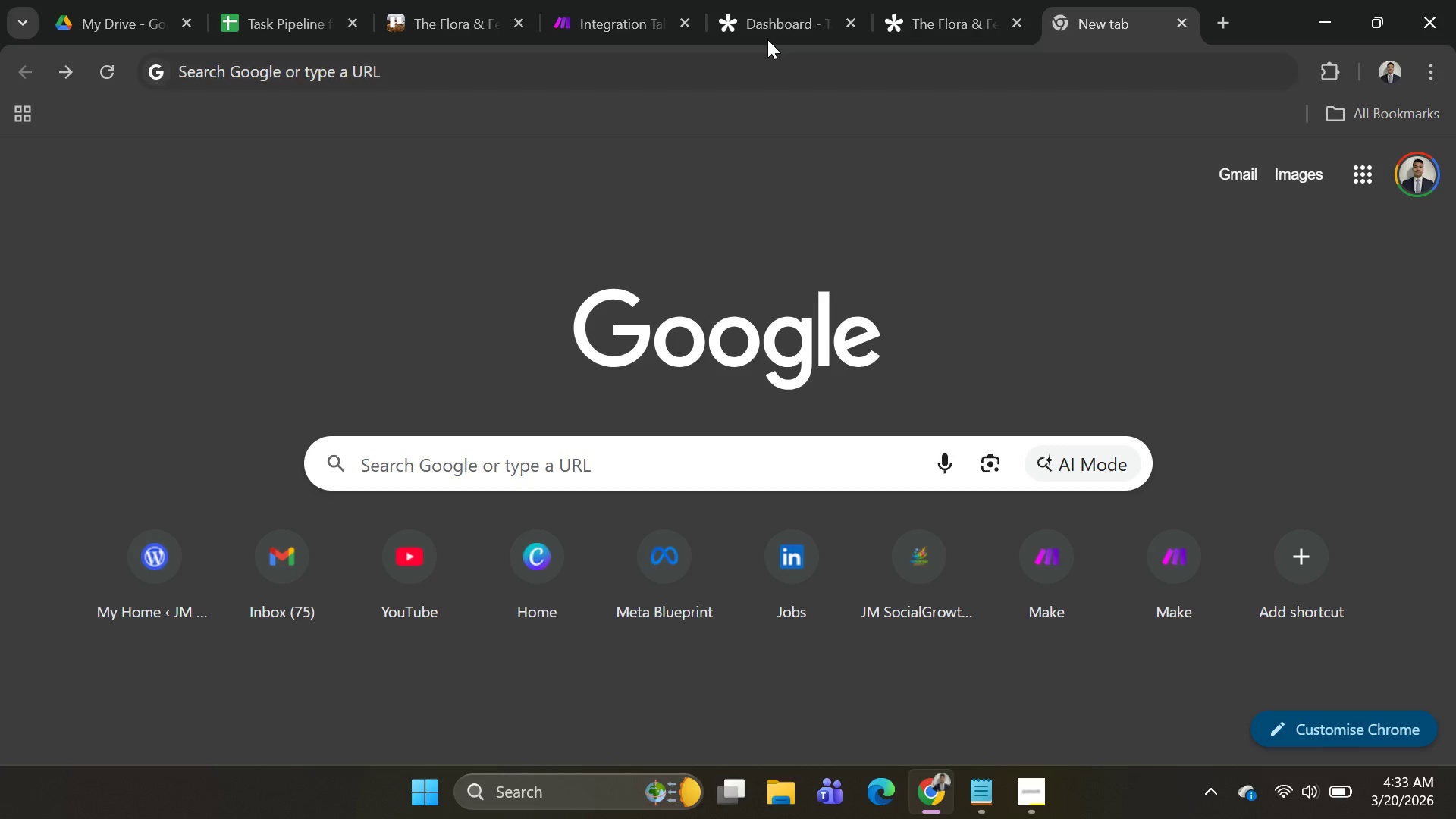 
left_click([755, 23])
 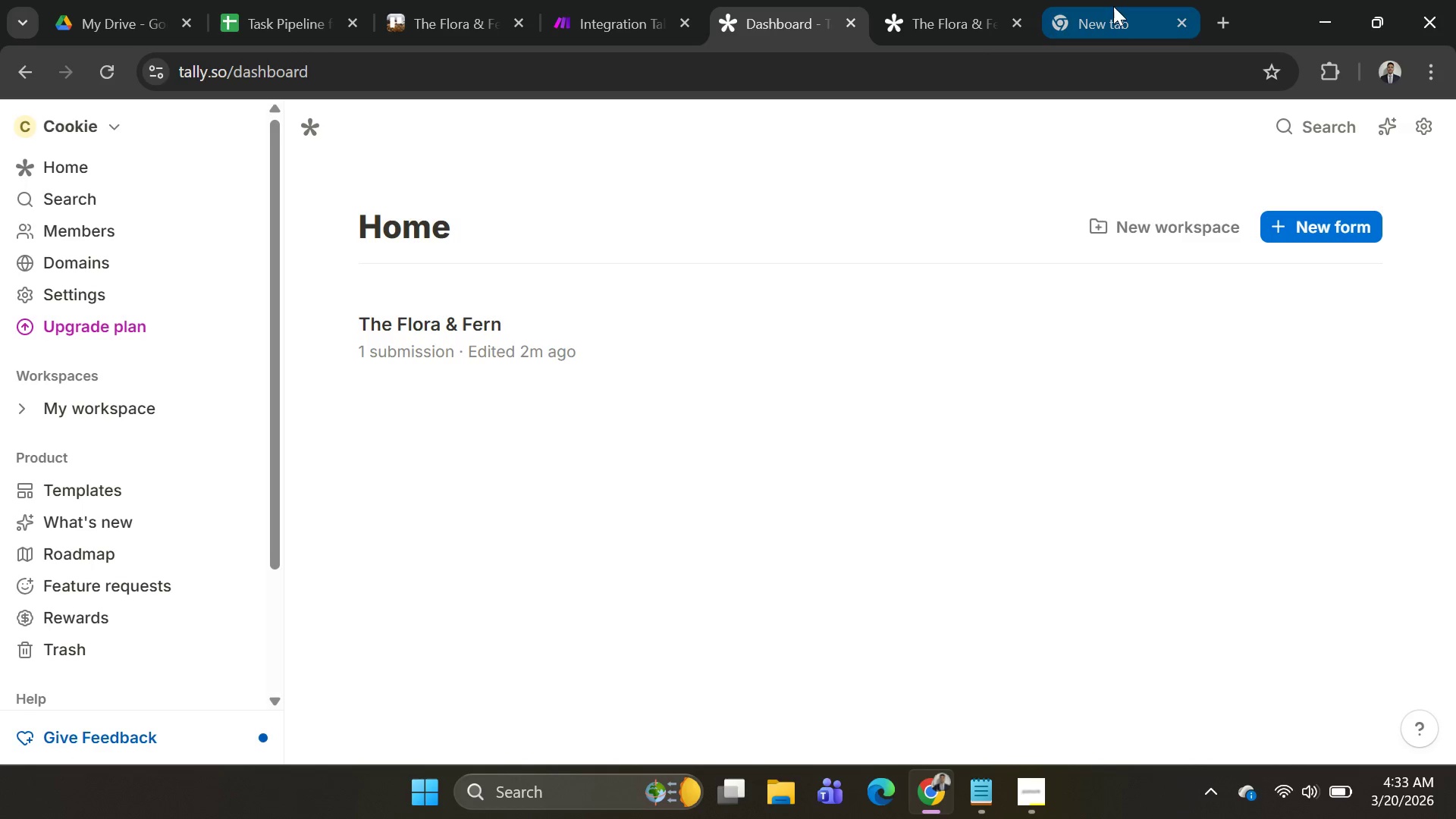 
left_click([935, 36])
 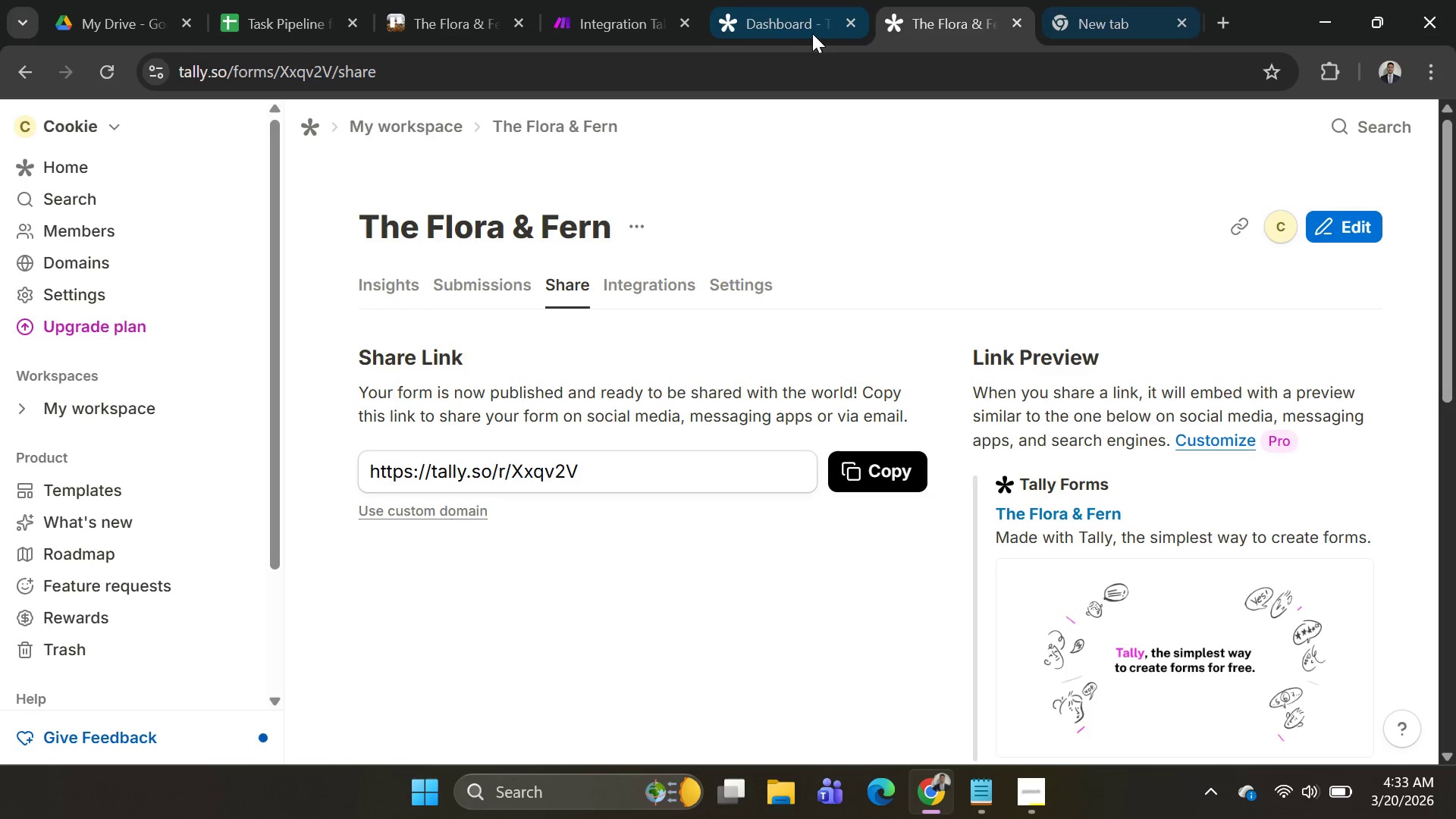 
left_click([770, 23])
 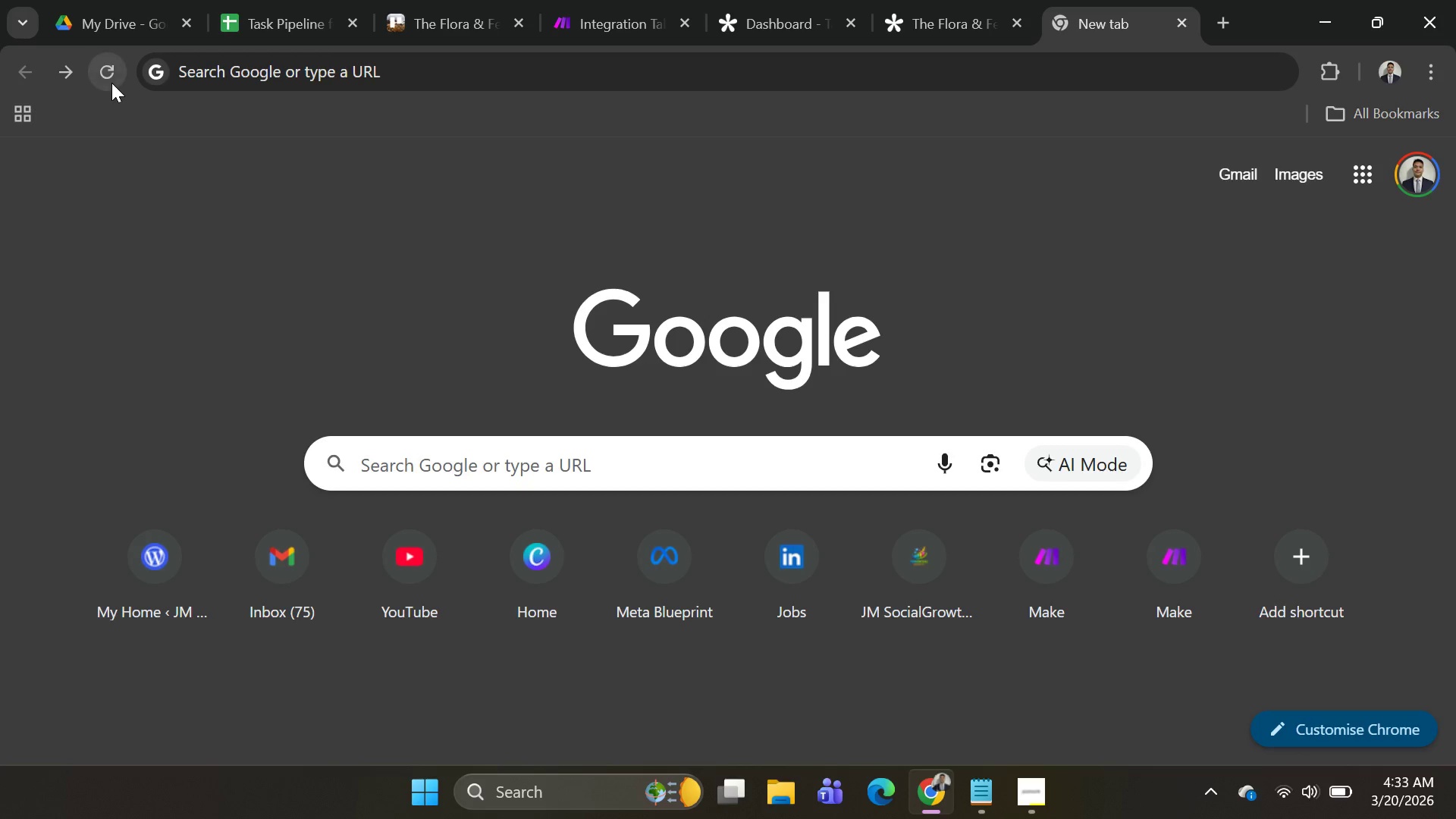 
left_click([60, 76])
 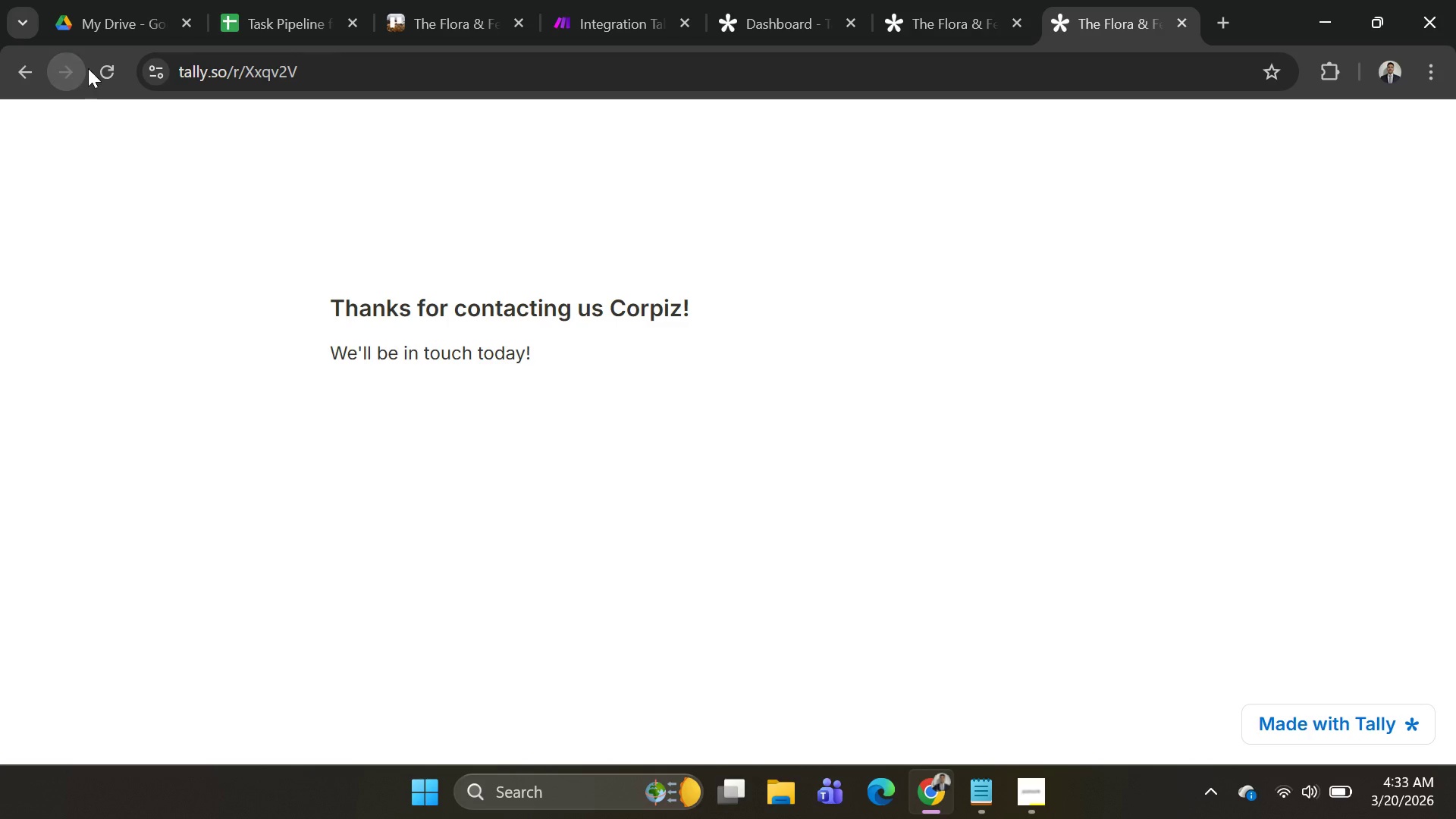 
left_click([93, 67])
 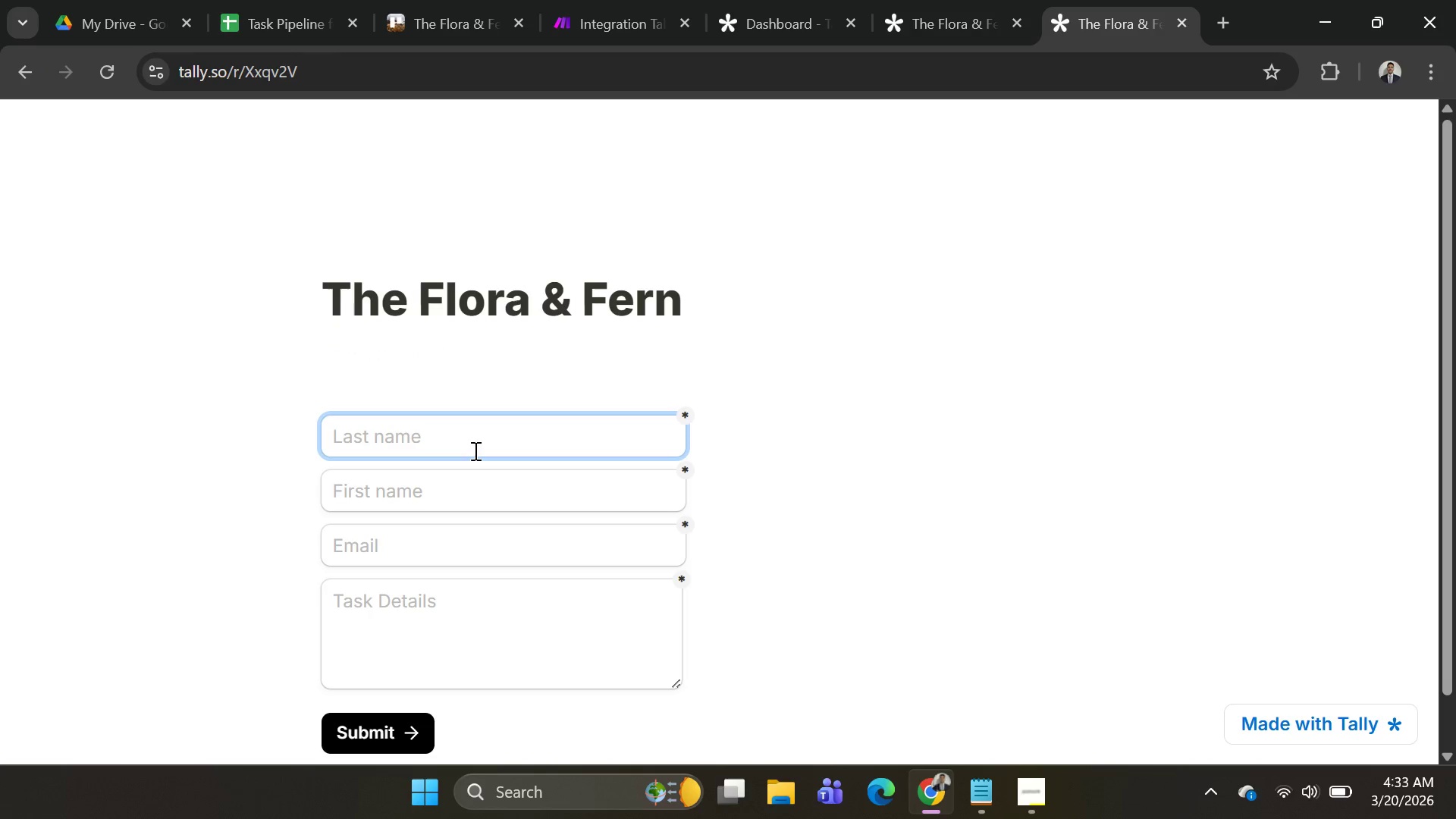 
left_click([474, 450])
 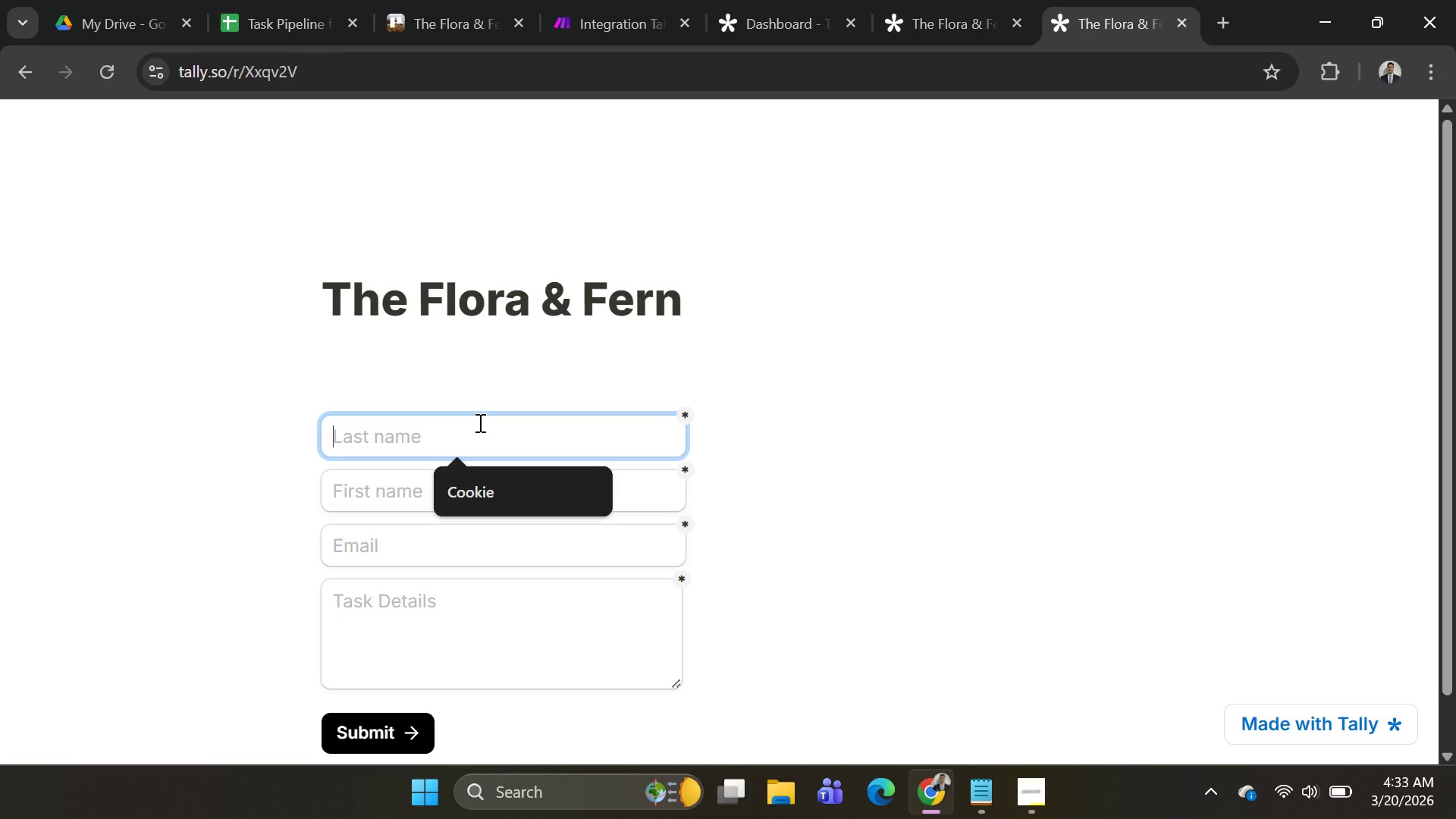 
wait(24.45)
 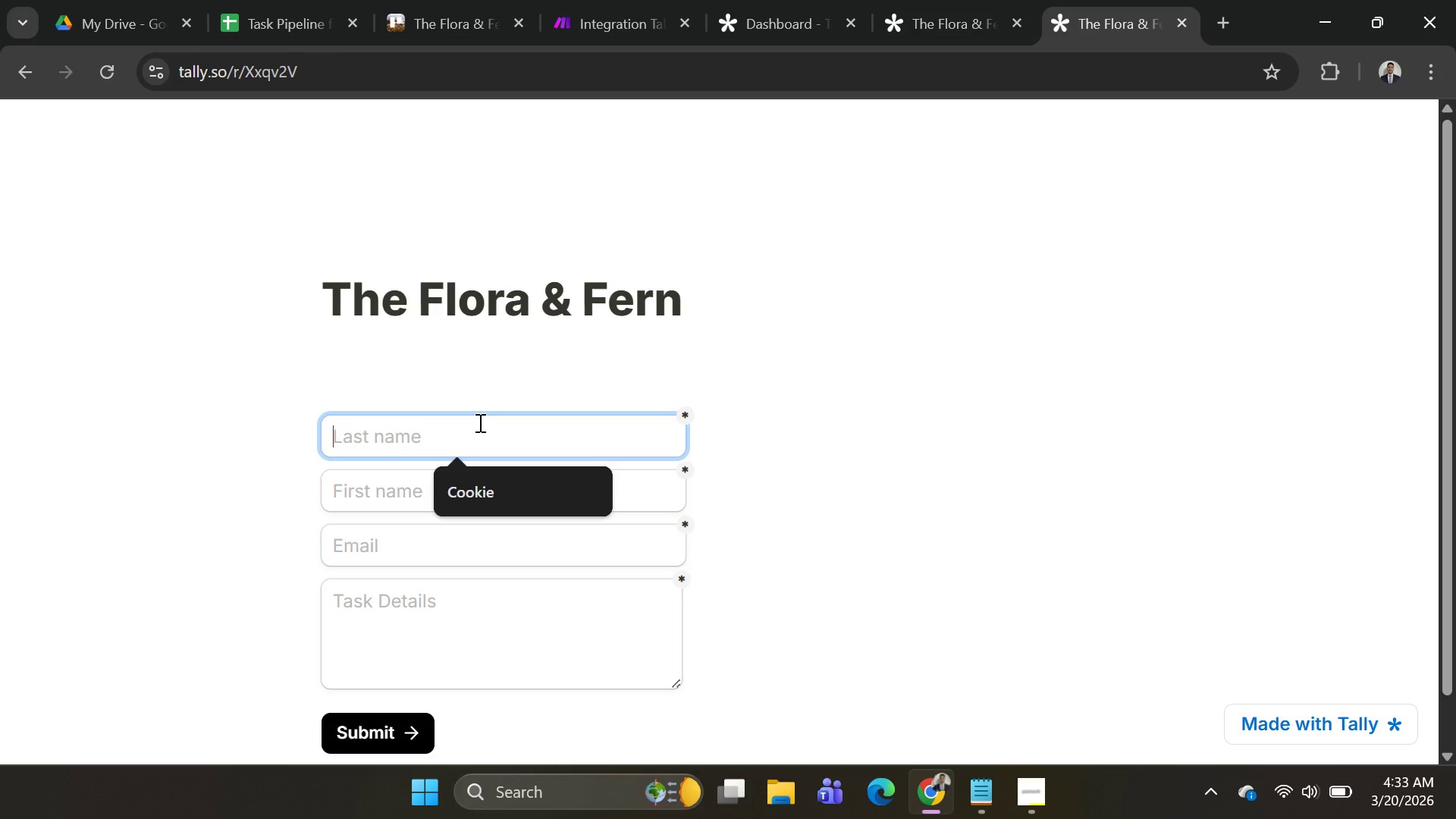 
left_click([479, 491])
 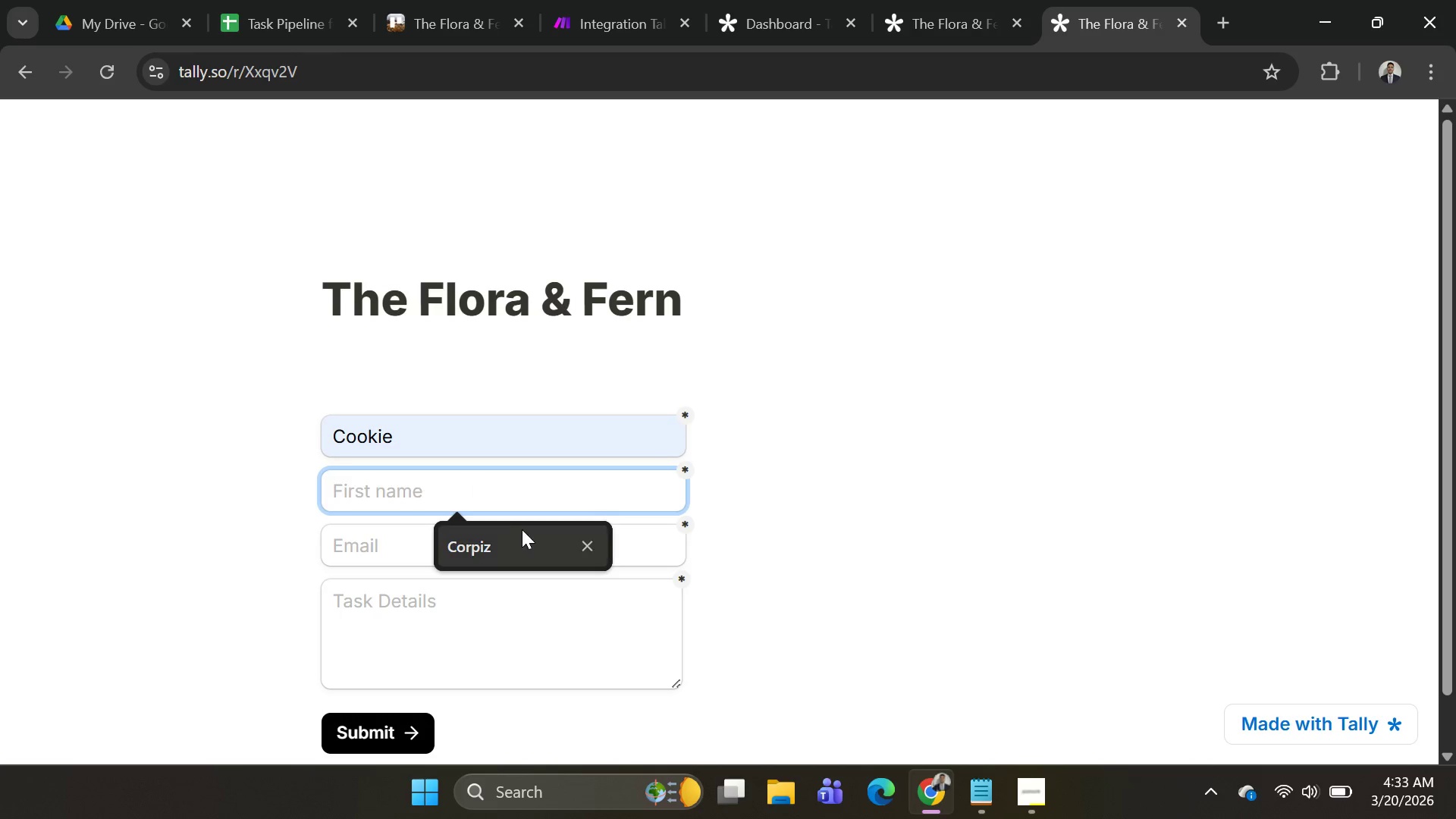 
left_click([507, 542])
 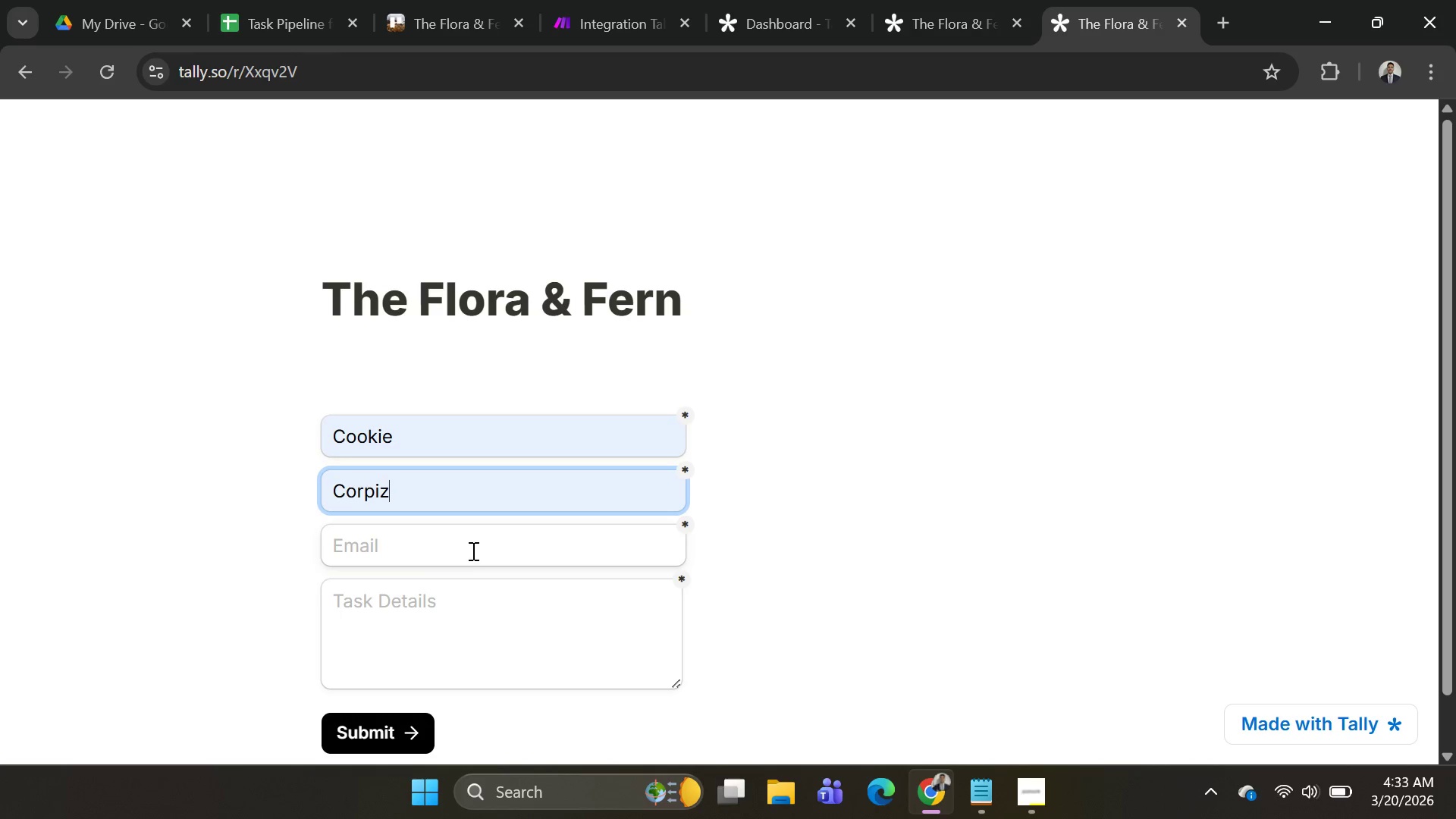 
left_click([469, 549])
 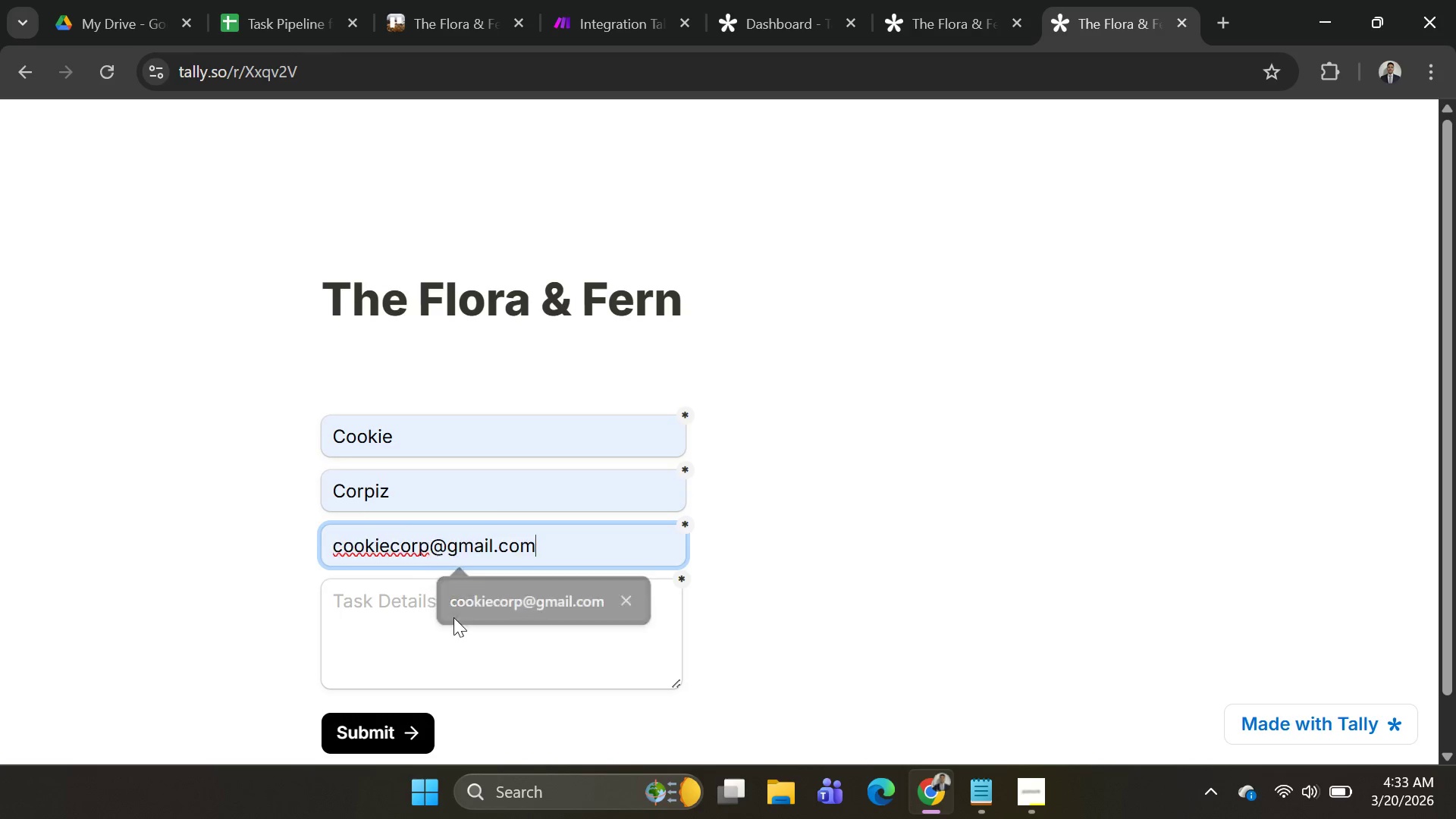 
double_click([453, 615])
 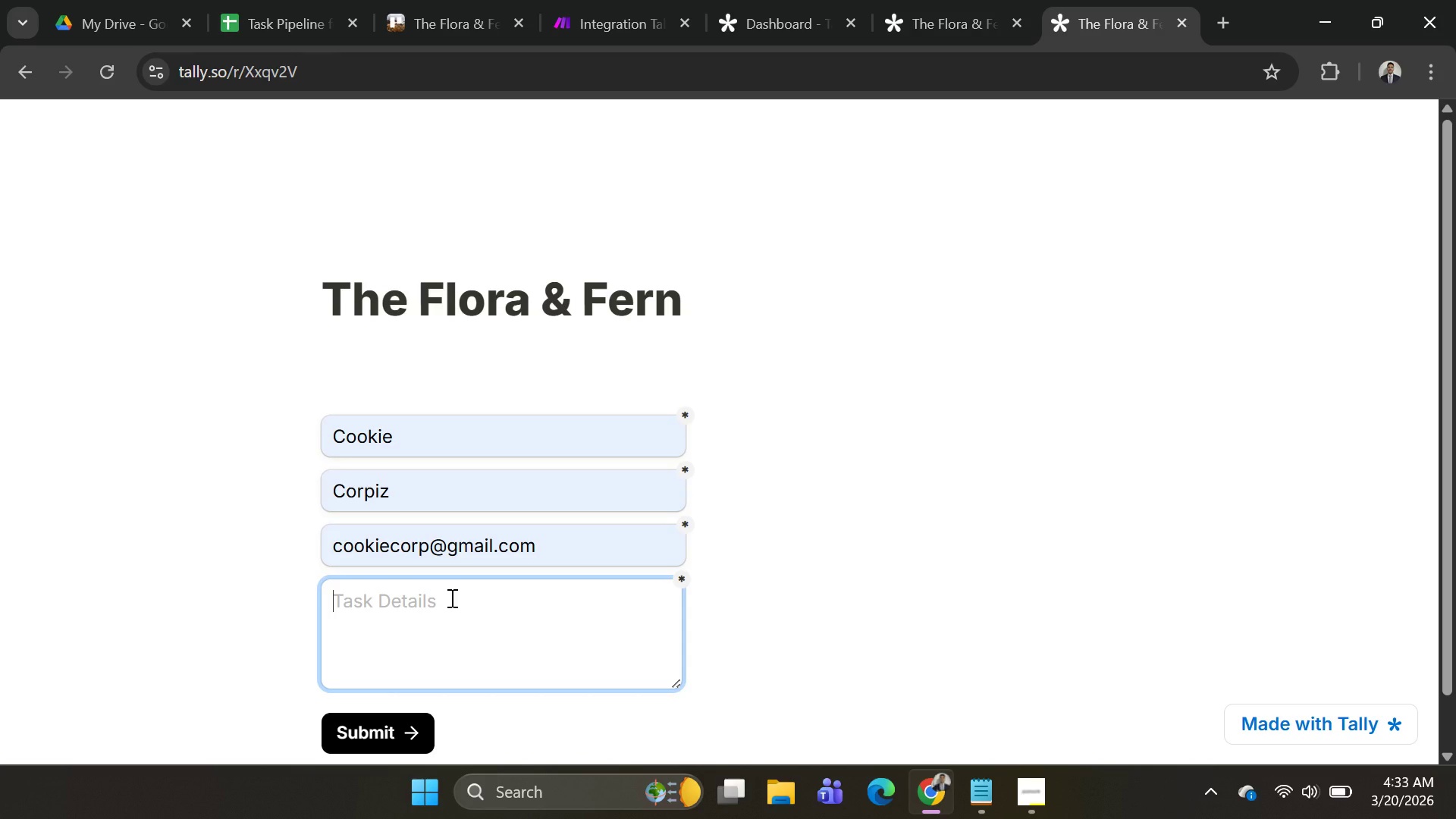 
type(deliver not received)
 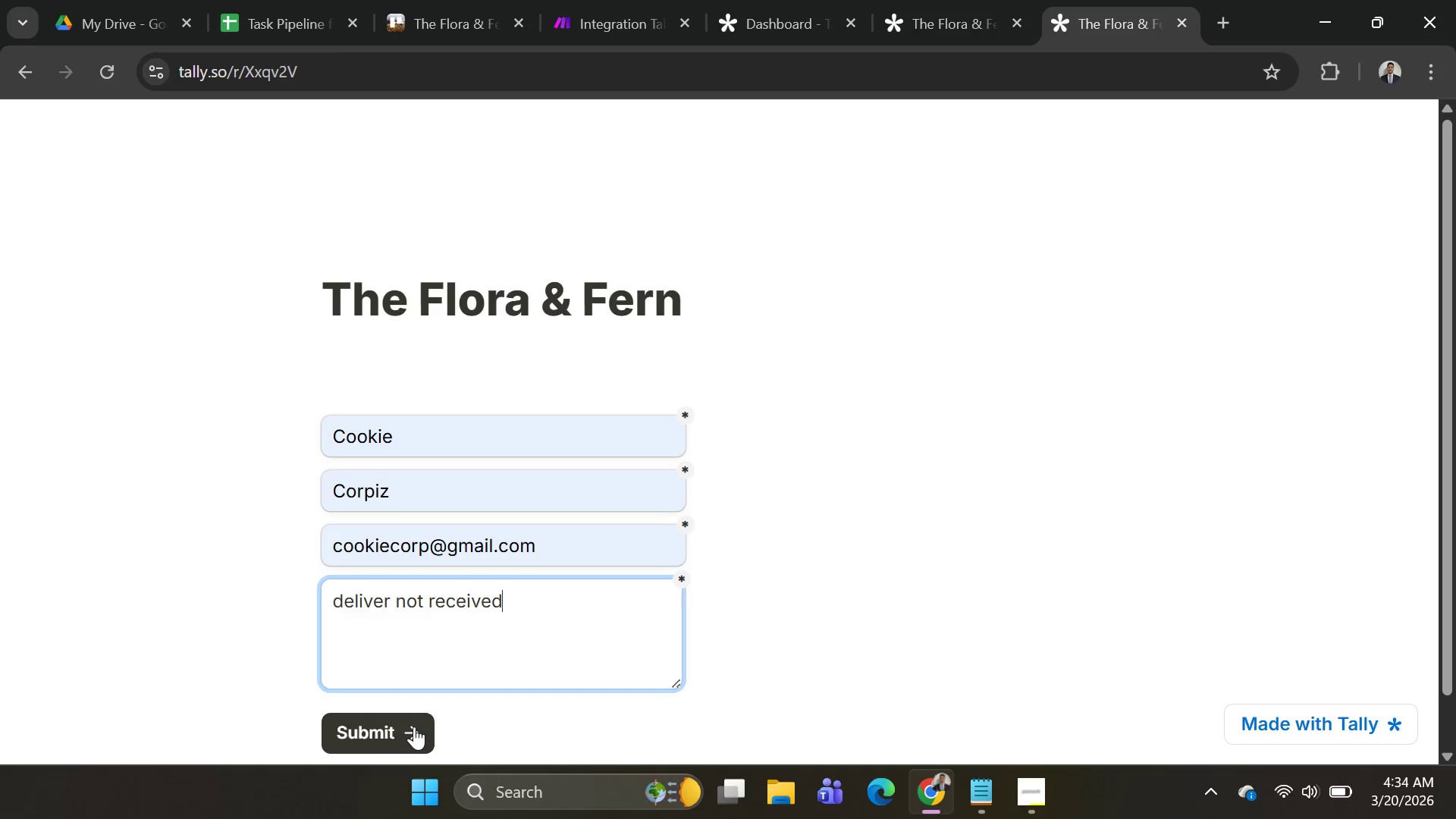 
key(Alt+AltLeft)
 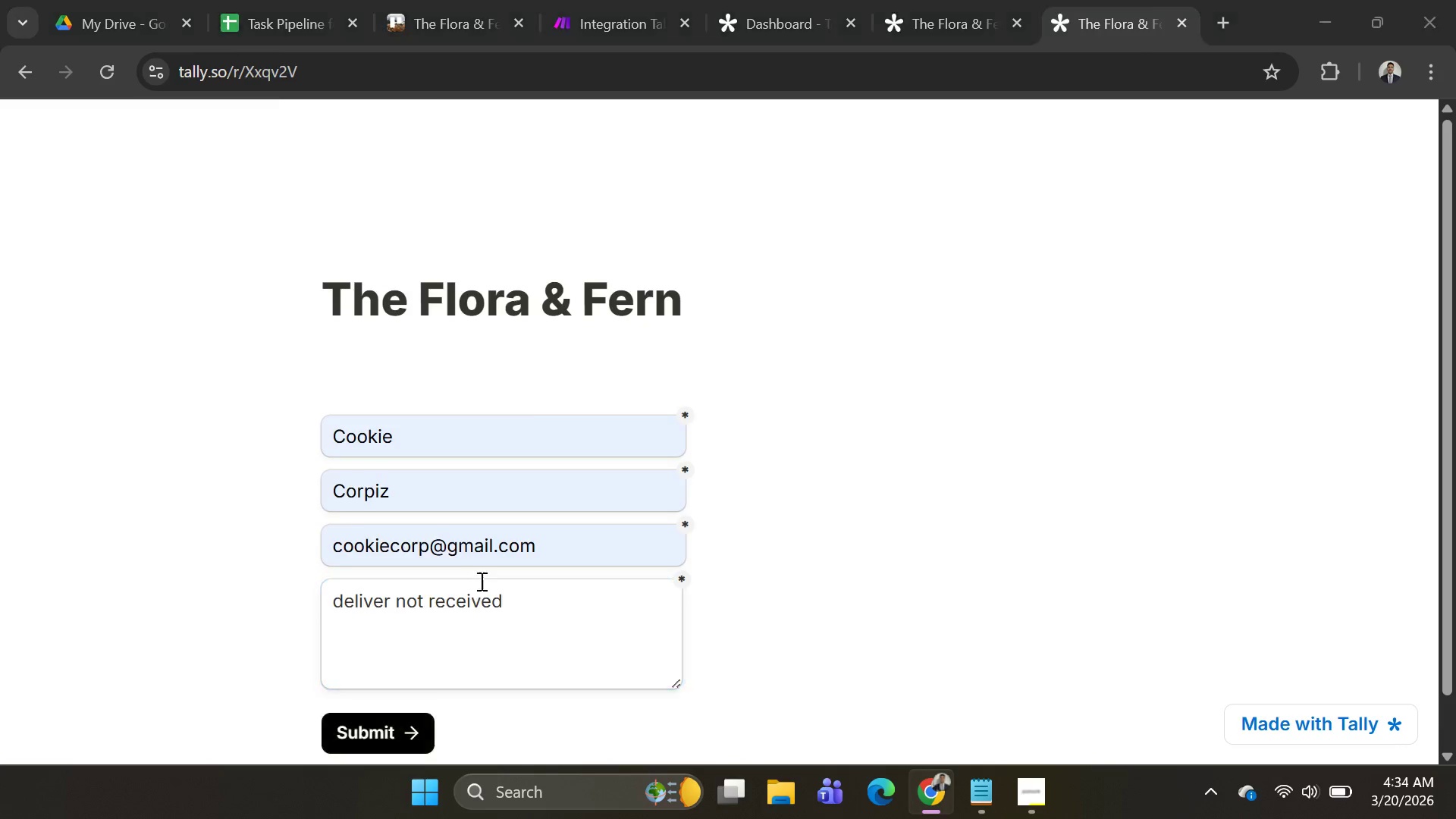 
key(Alt+Tab)